 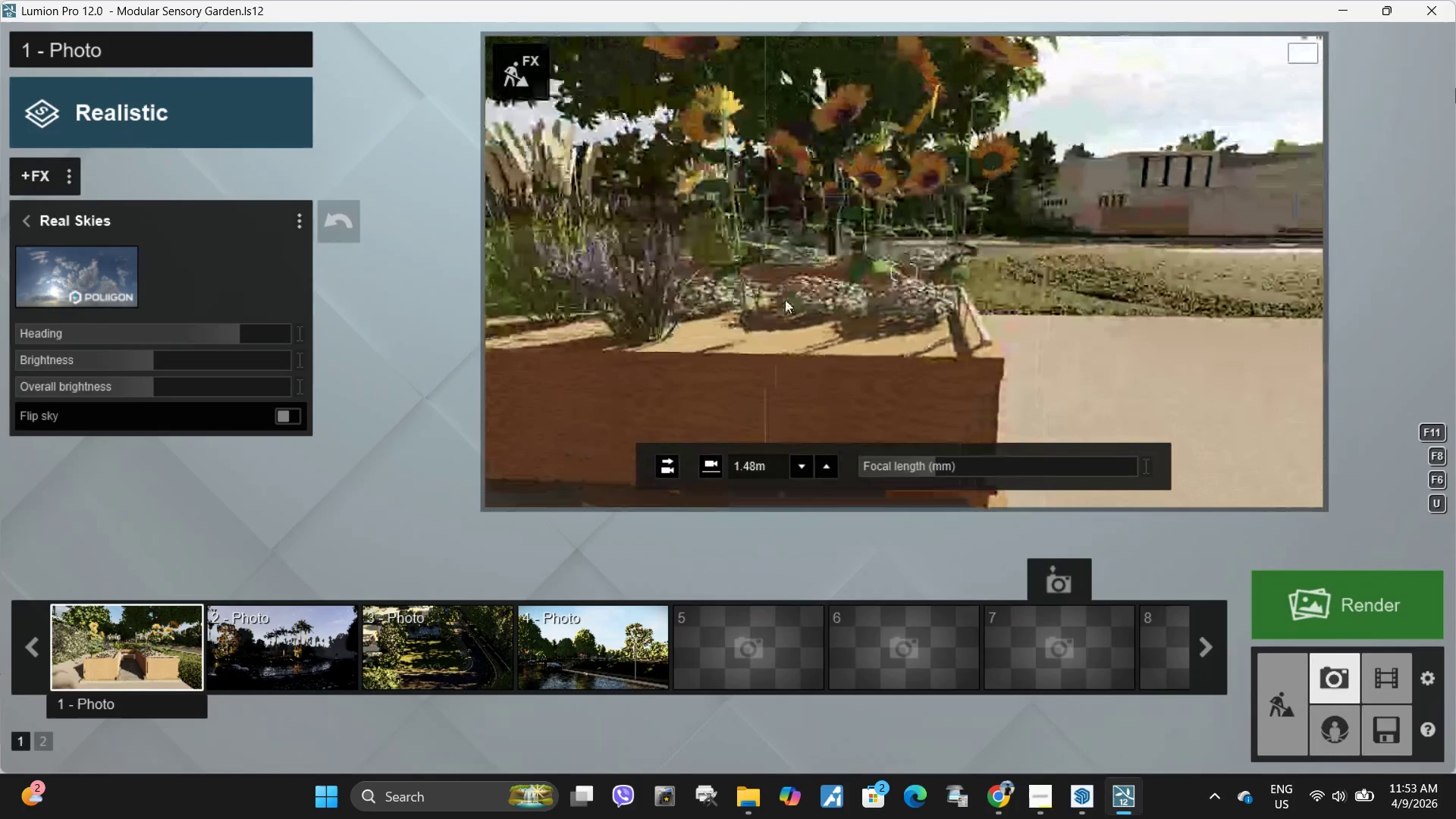 
type(aqdedd)
 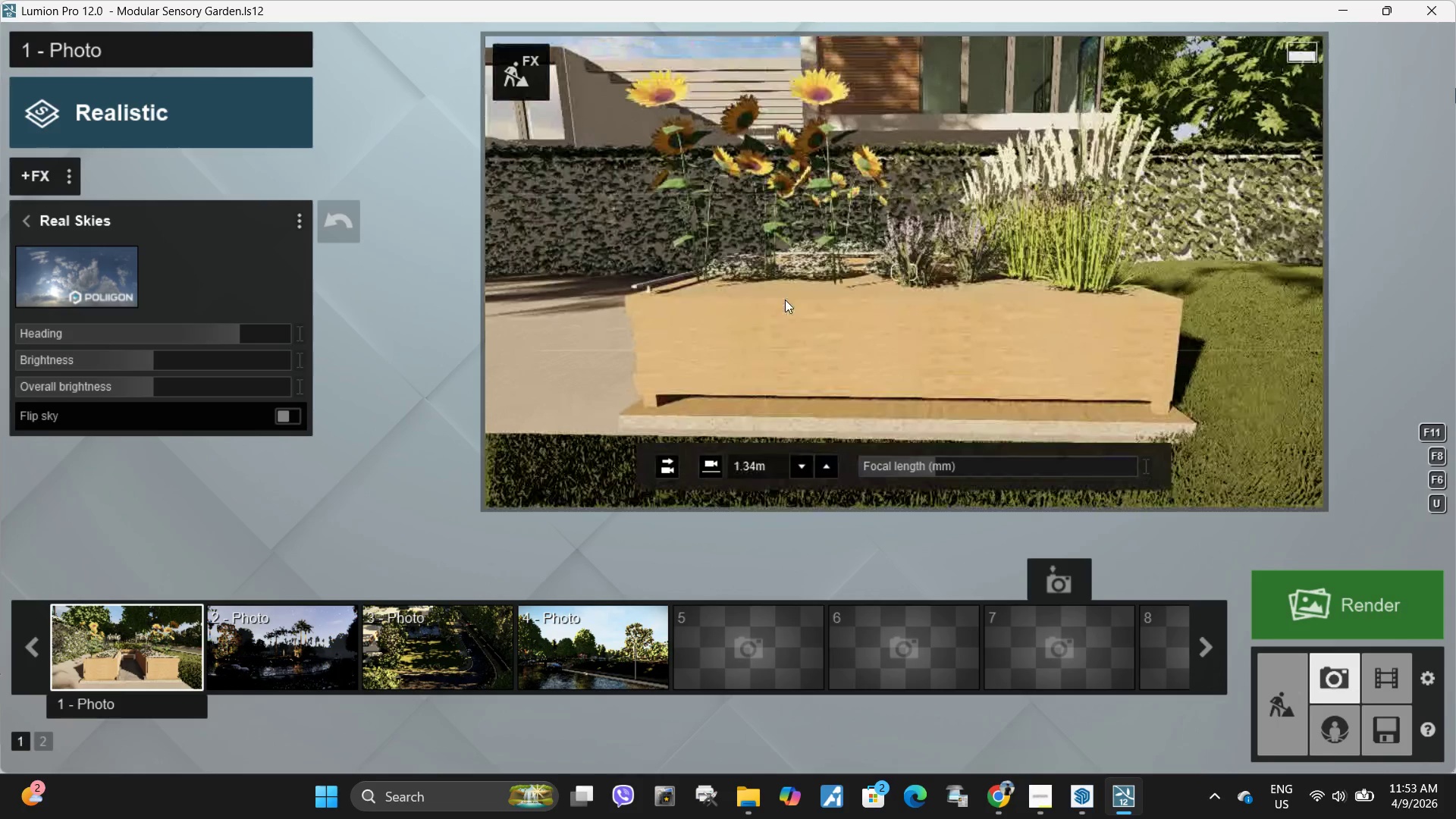 
left_click([862, 345])
 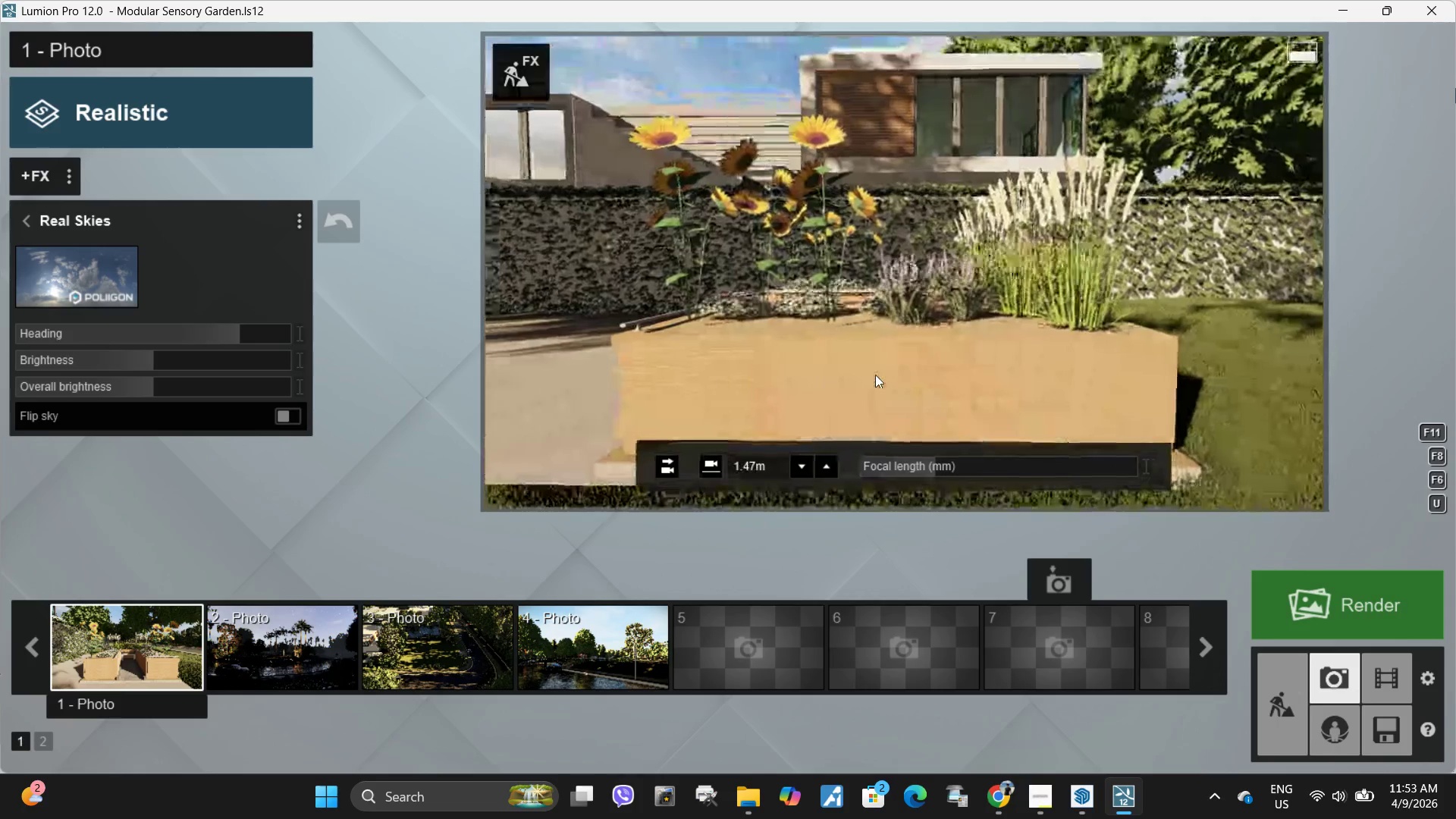 
key(E)
 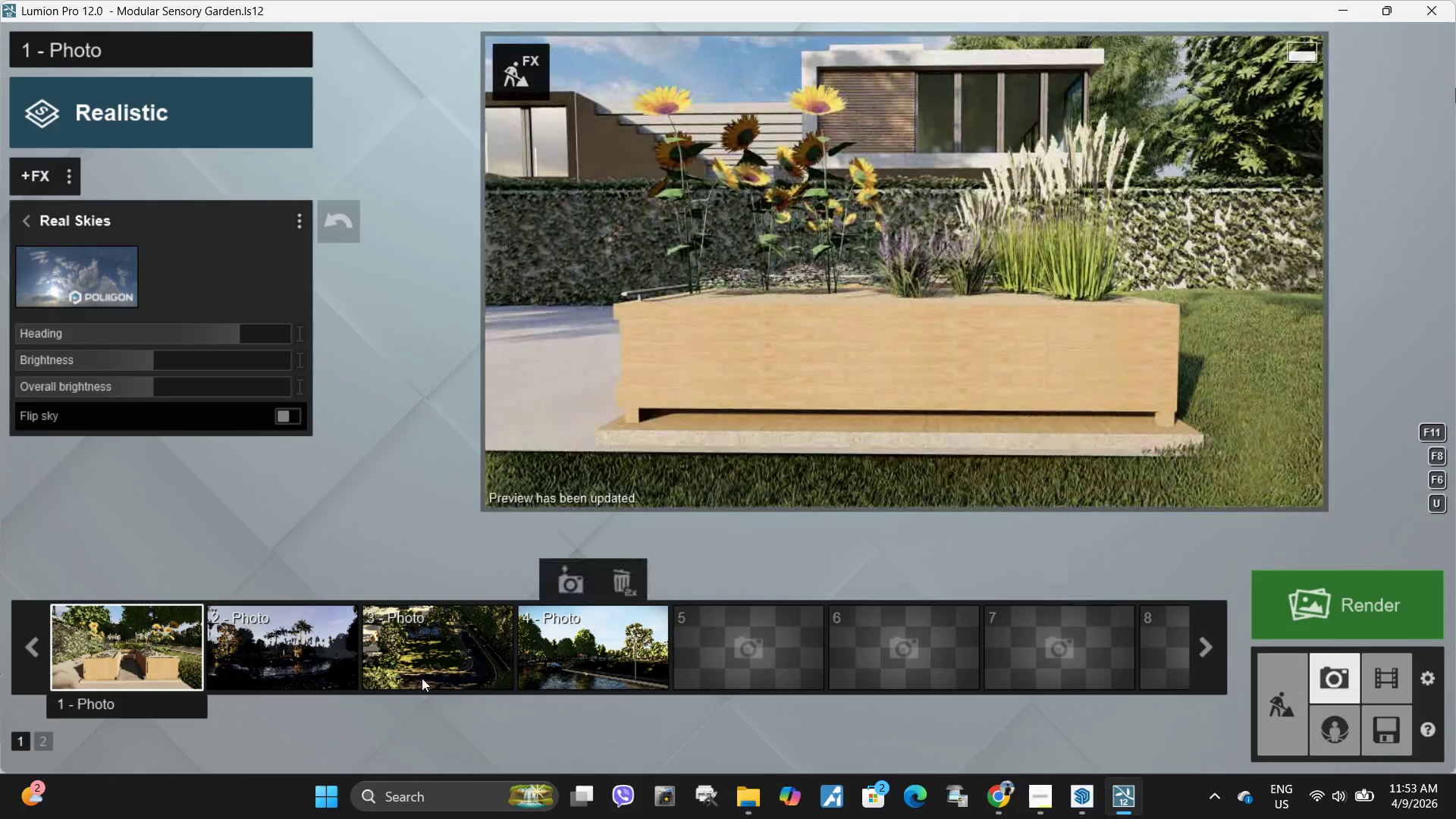 
left_click([240, 570])
 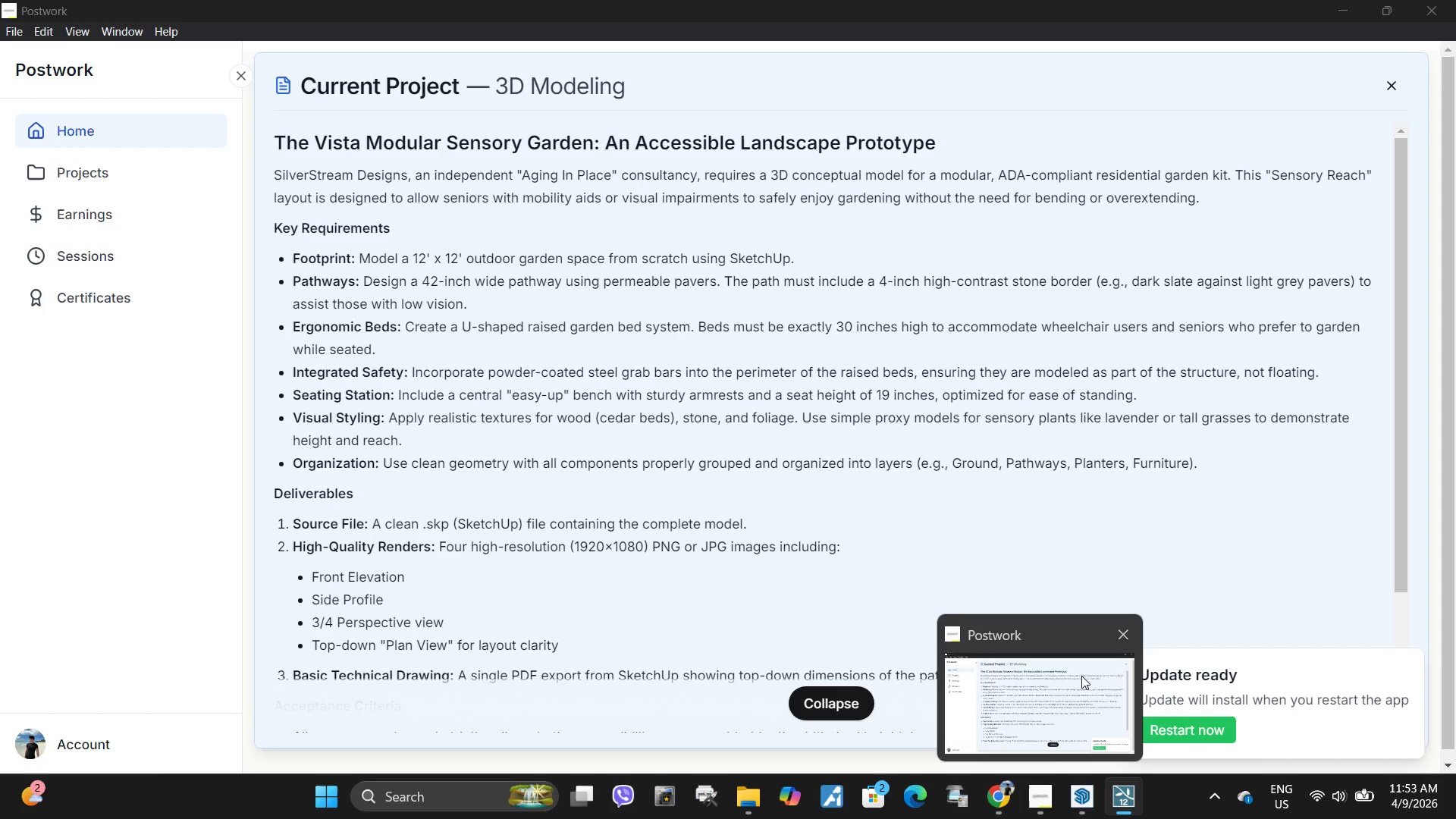 
wait(16.81)
 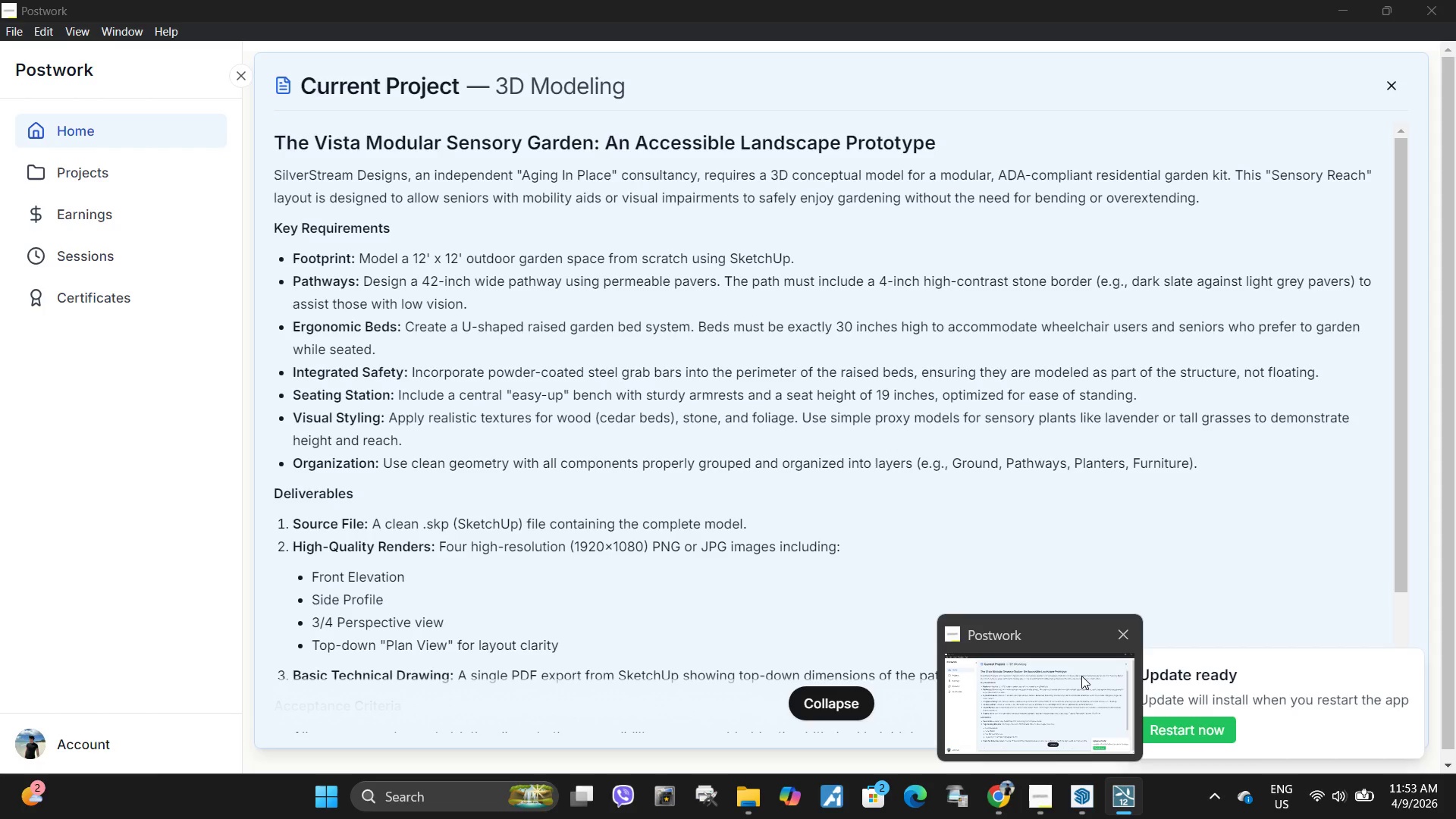 
left_click([117, 648])
 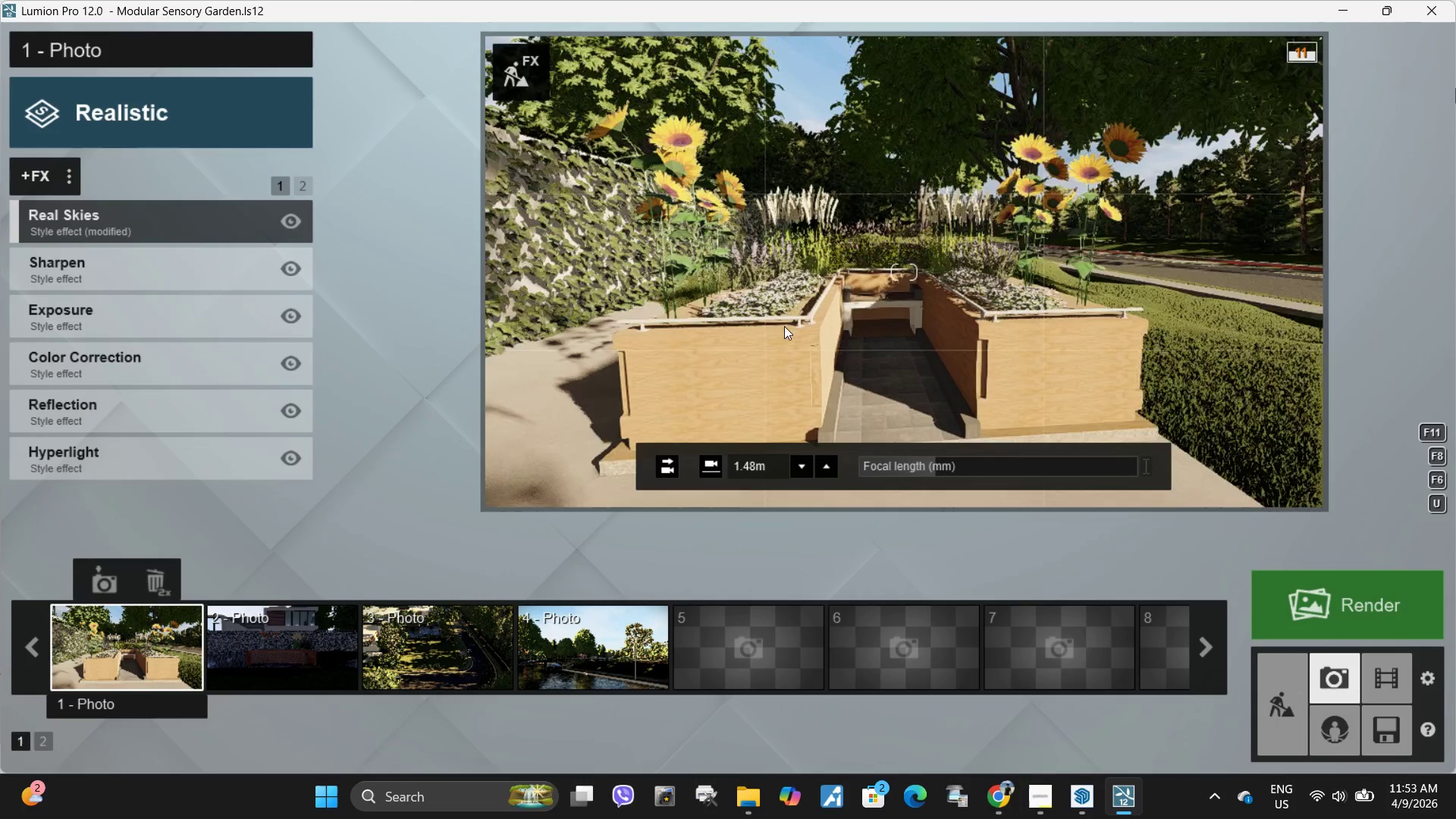 
type(qaaseaq)
 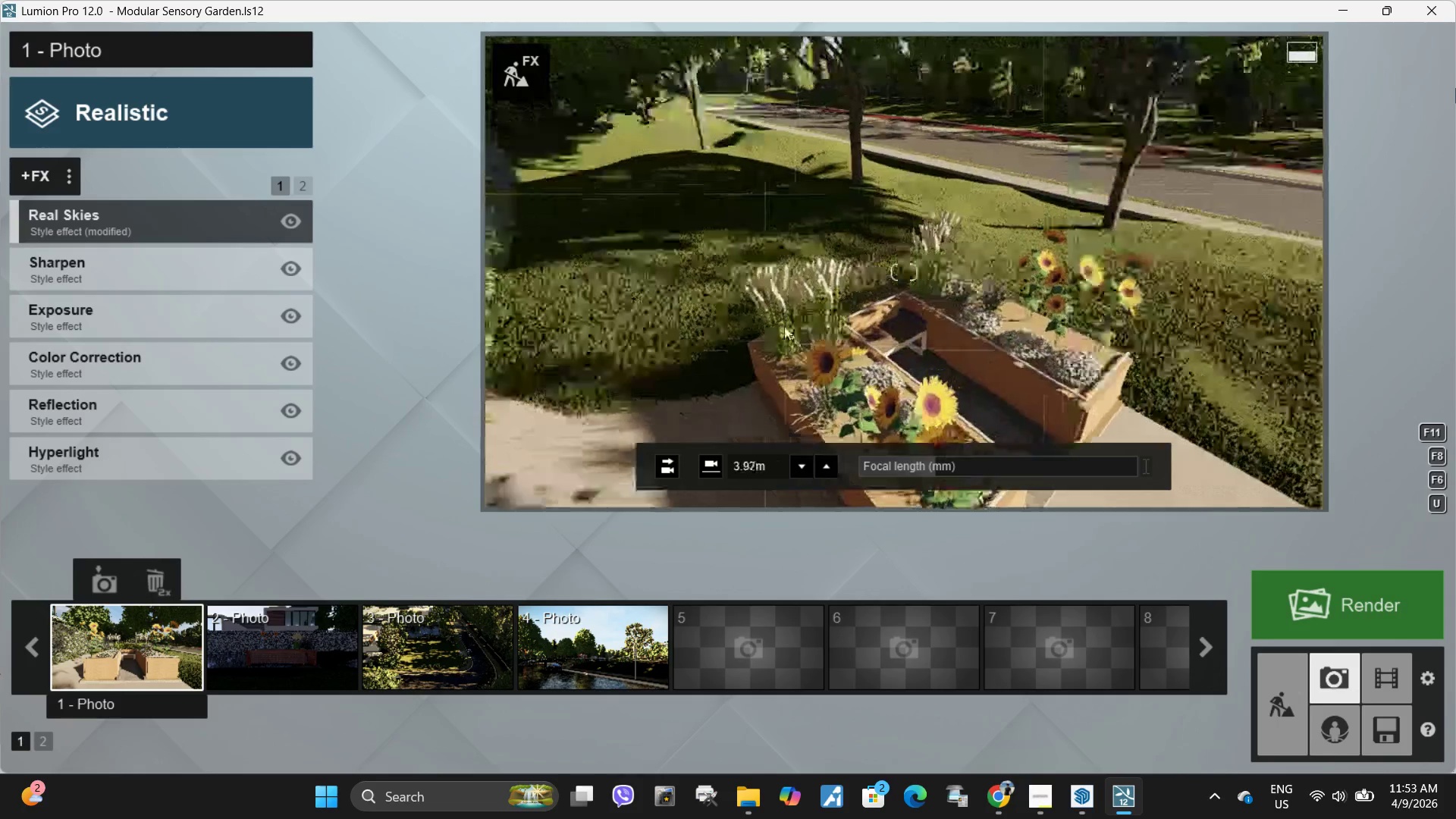 
type(qwde)
 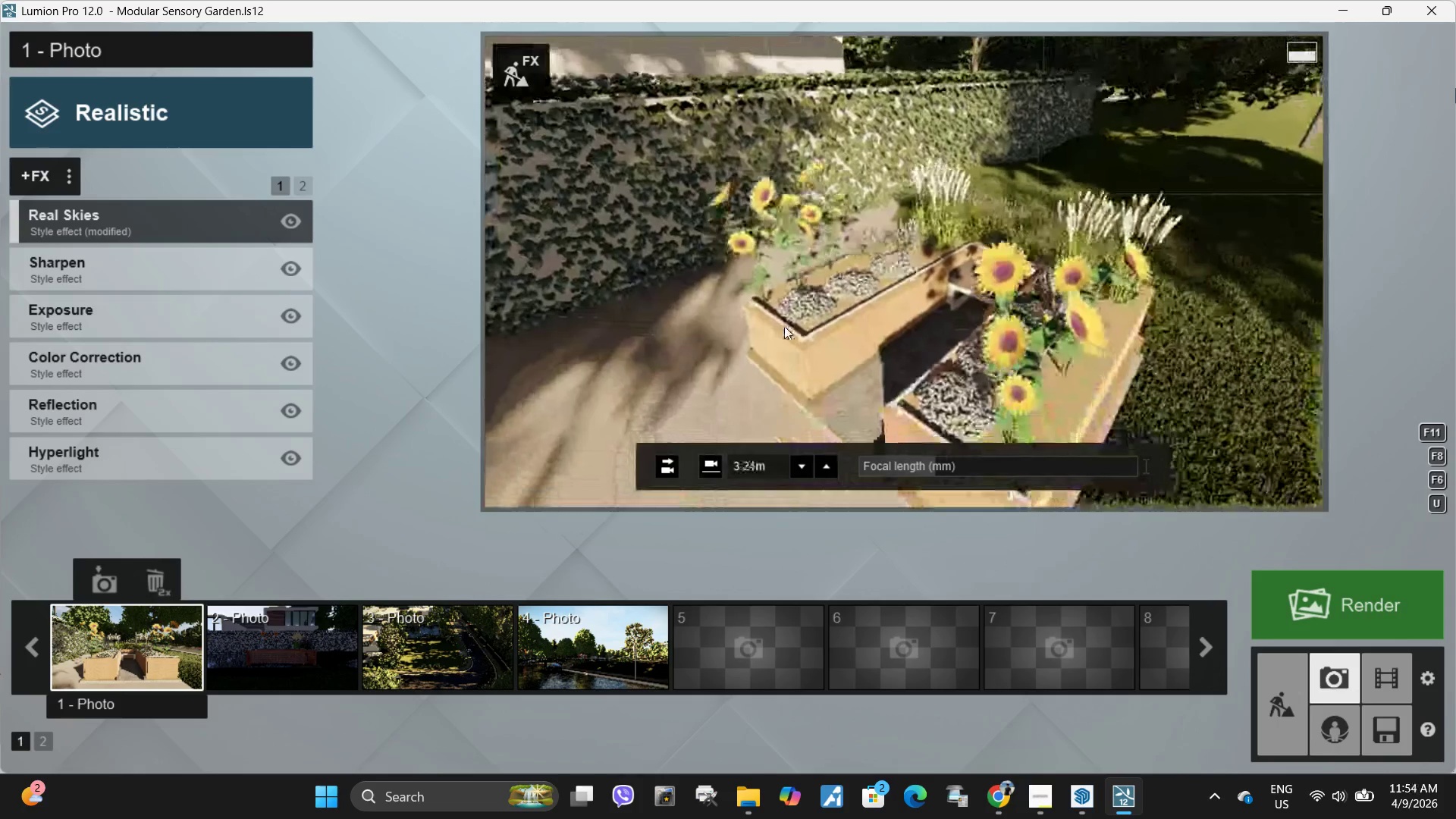 
hold_key(key=S, duration=0.33)
 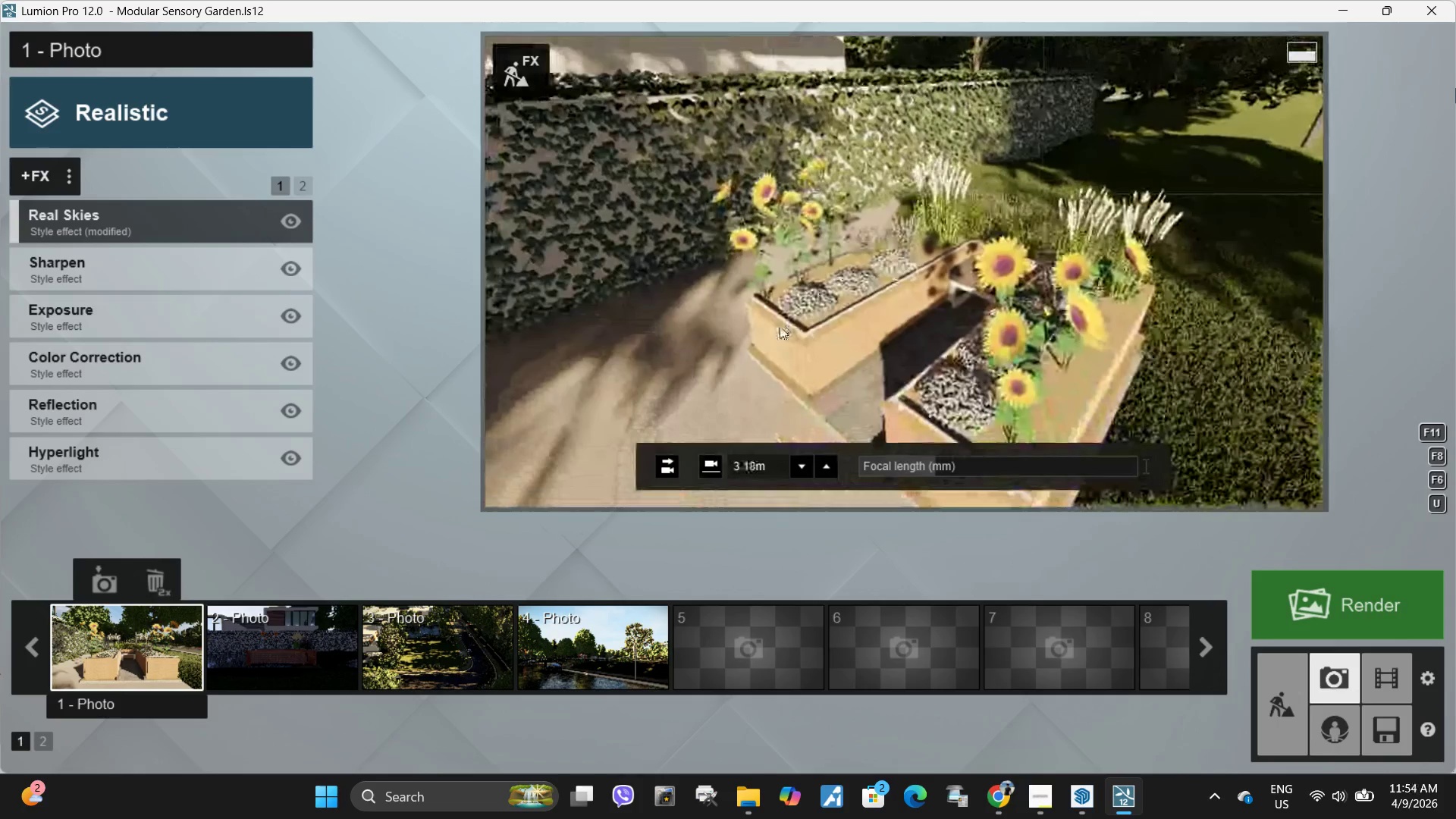 
type(aaaaaaaaa)
 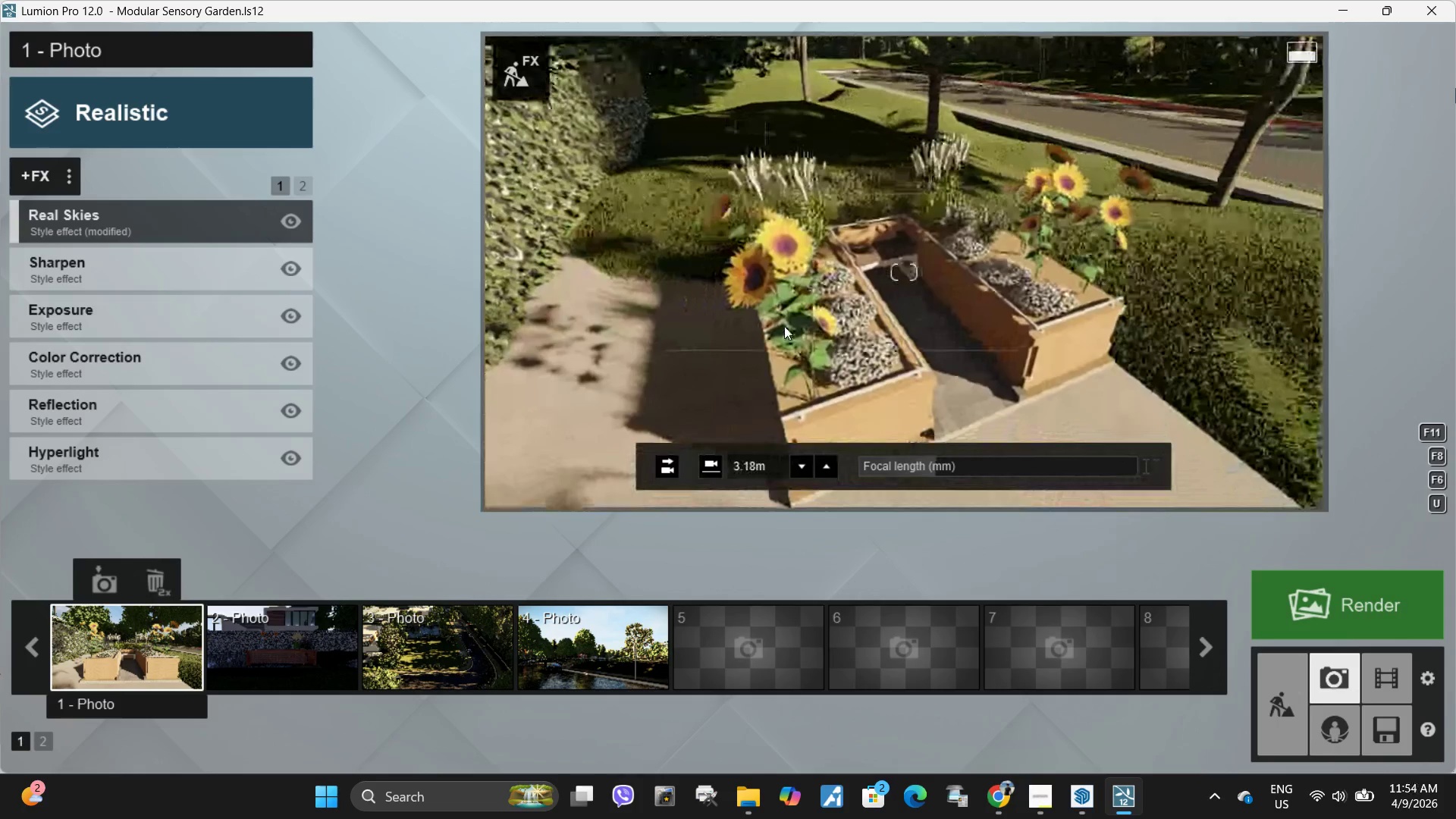 
type(aaawwwesqqsd)
 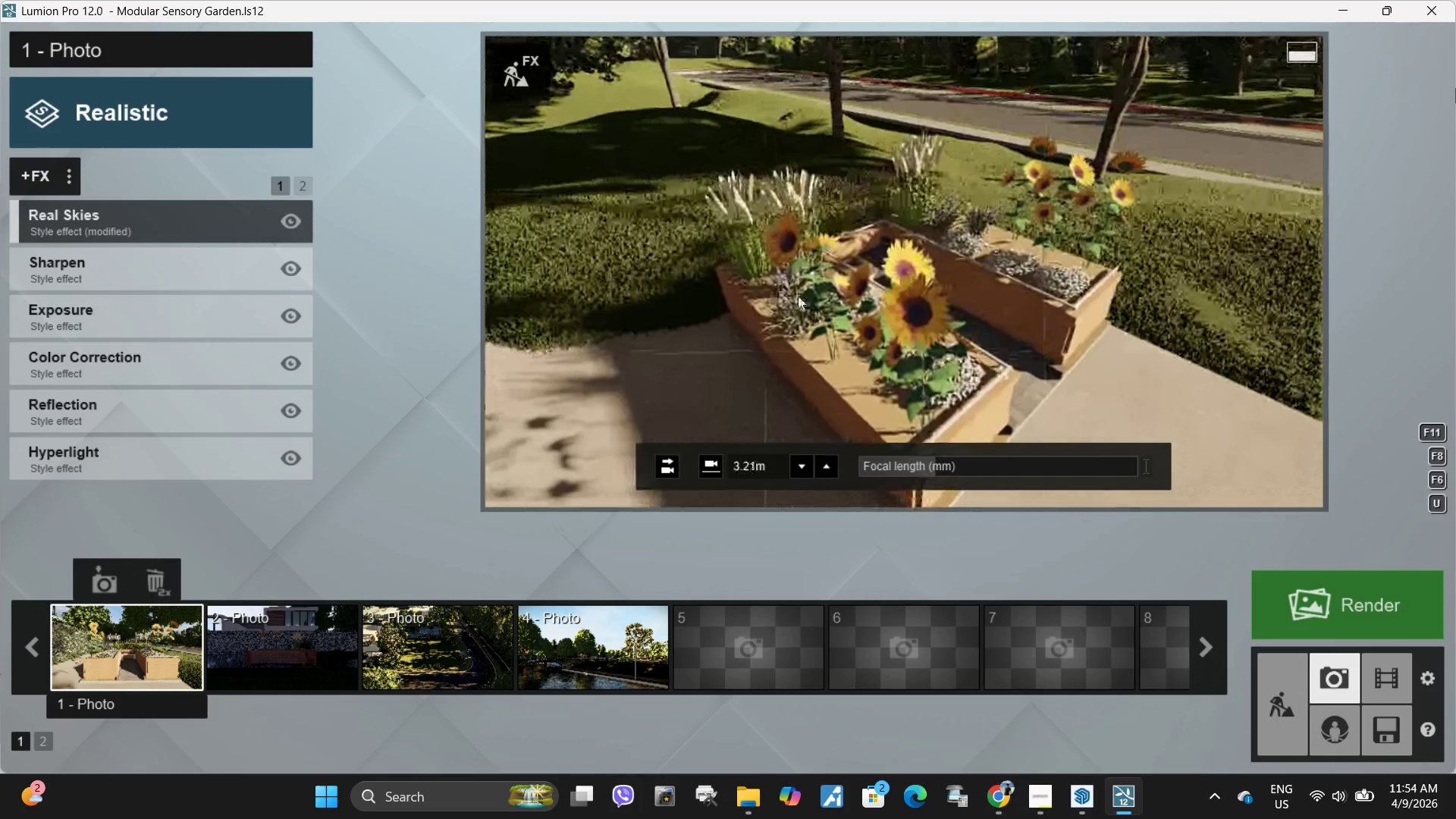 
type(ds)
 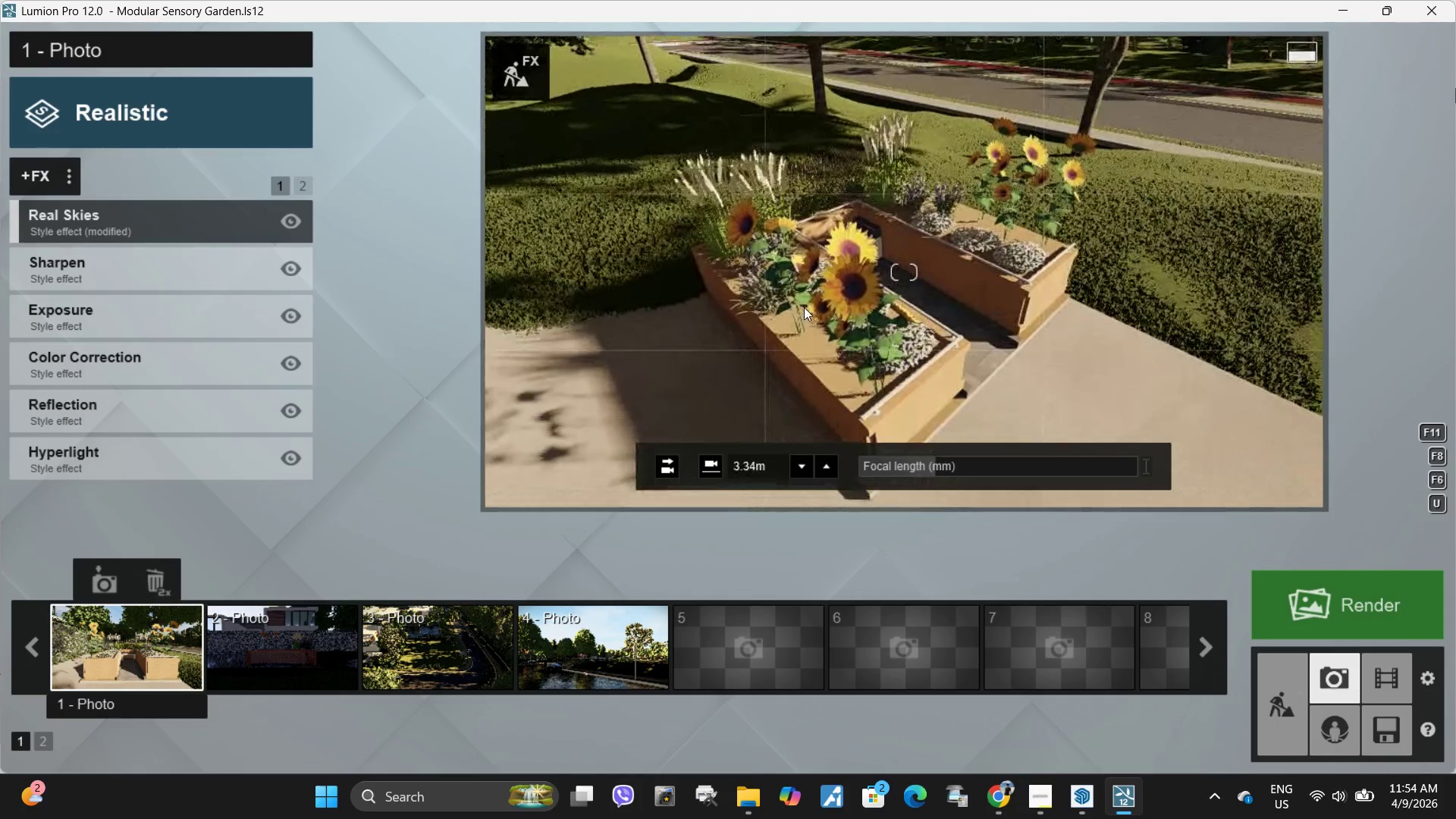 
left_click([841, 295])
 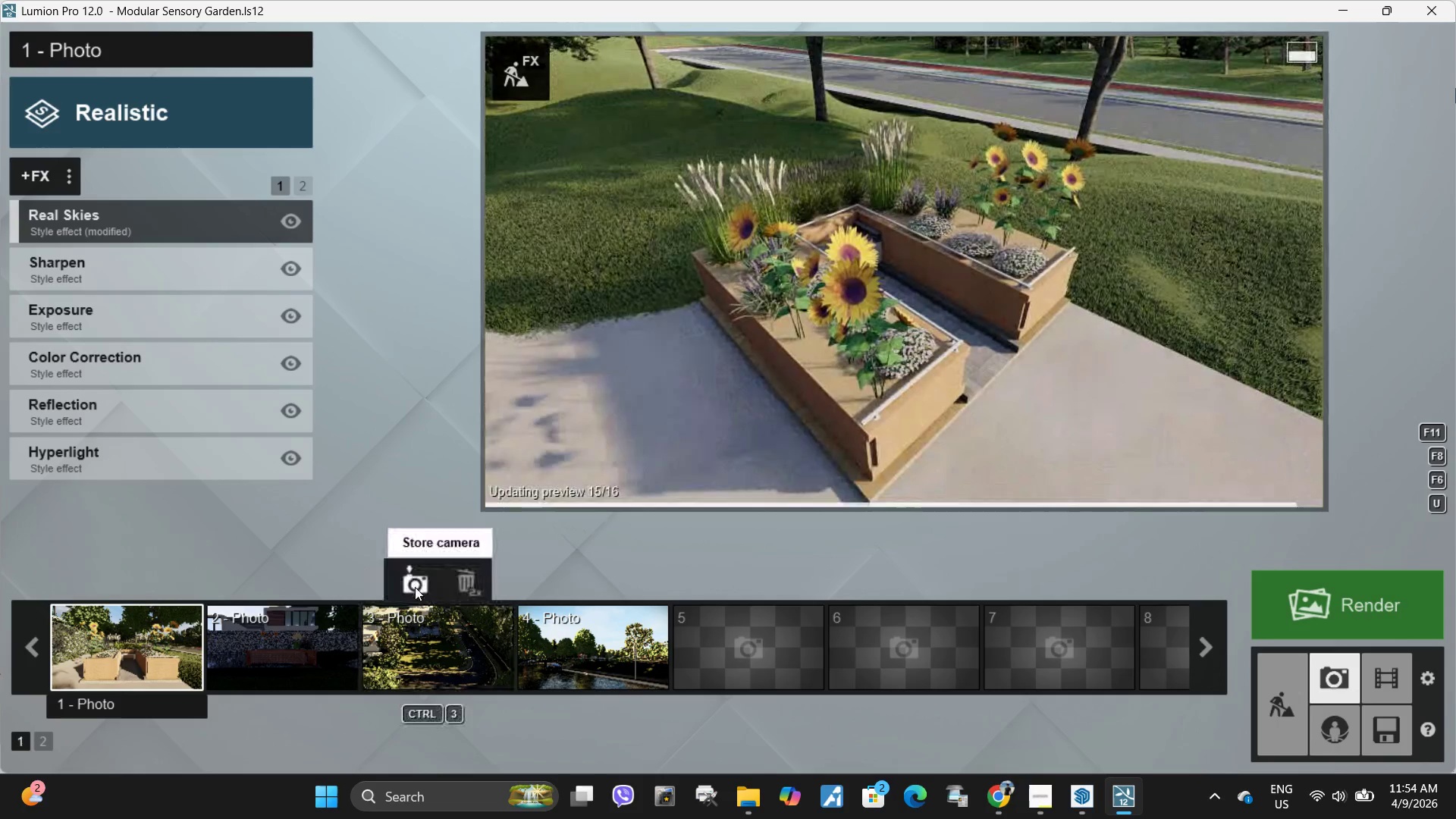 
left_click([415, 588])
 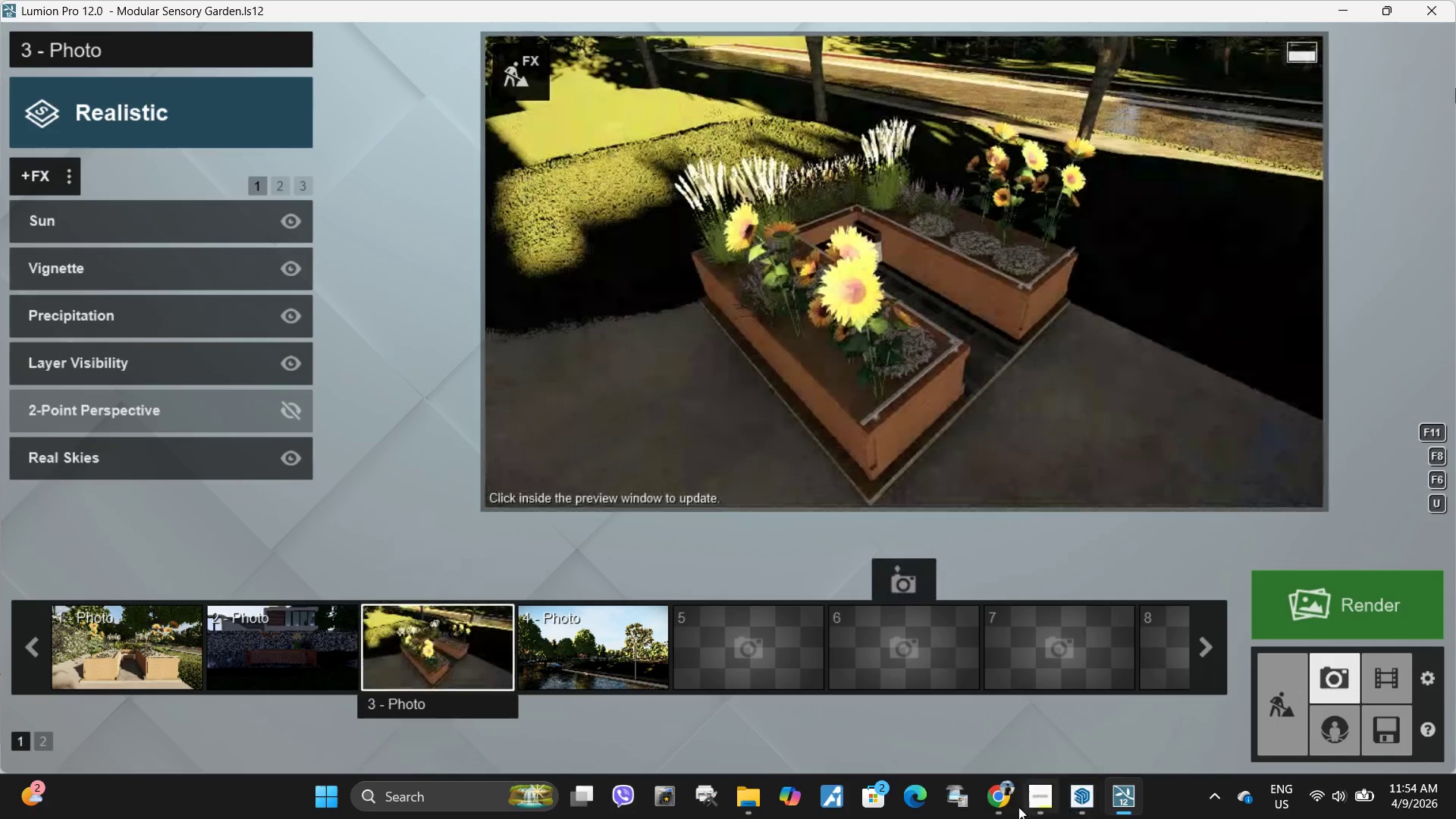 
left_click([1016, 808])
 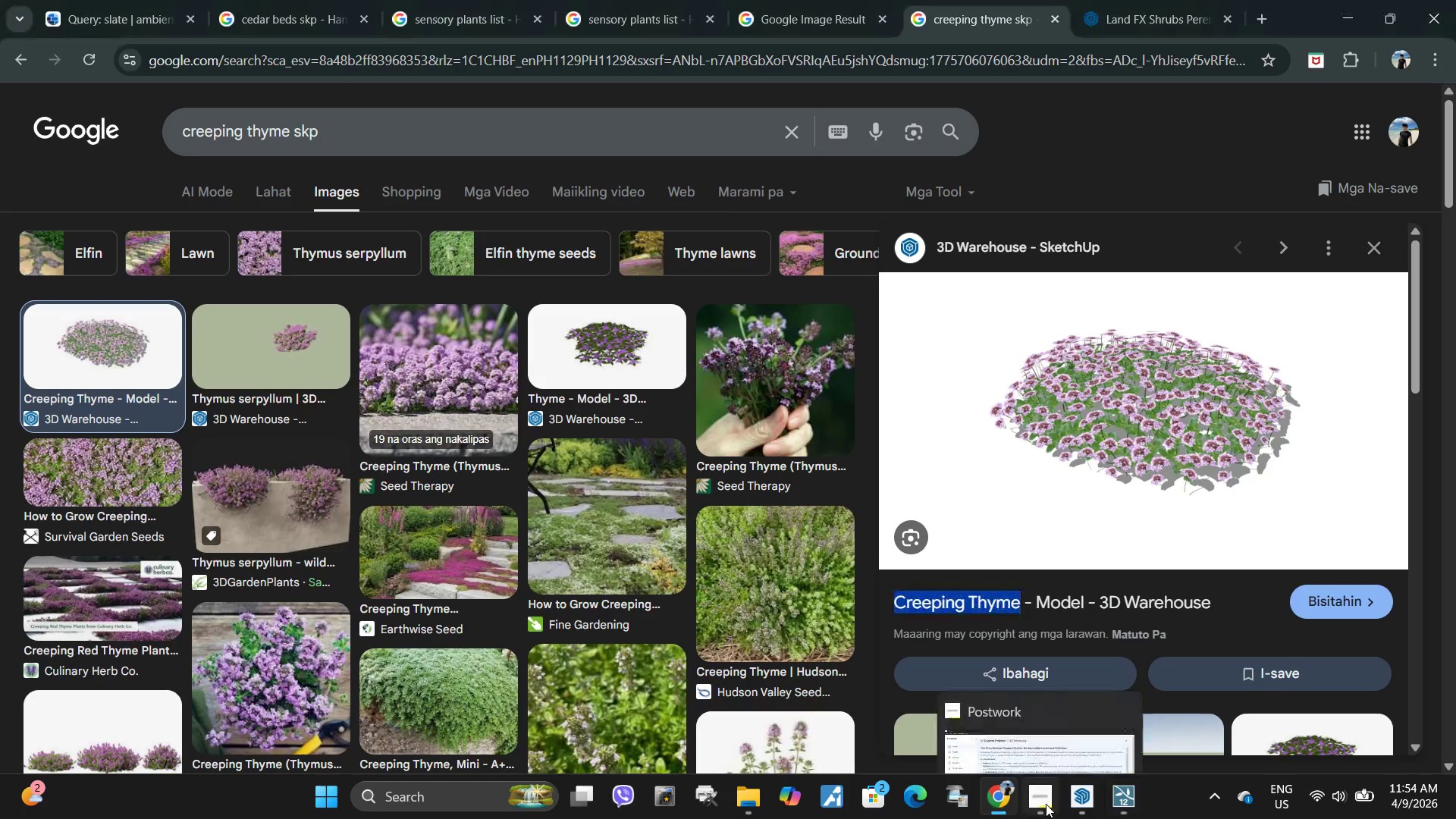 
left_click([1046, 804])